 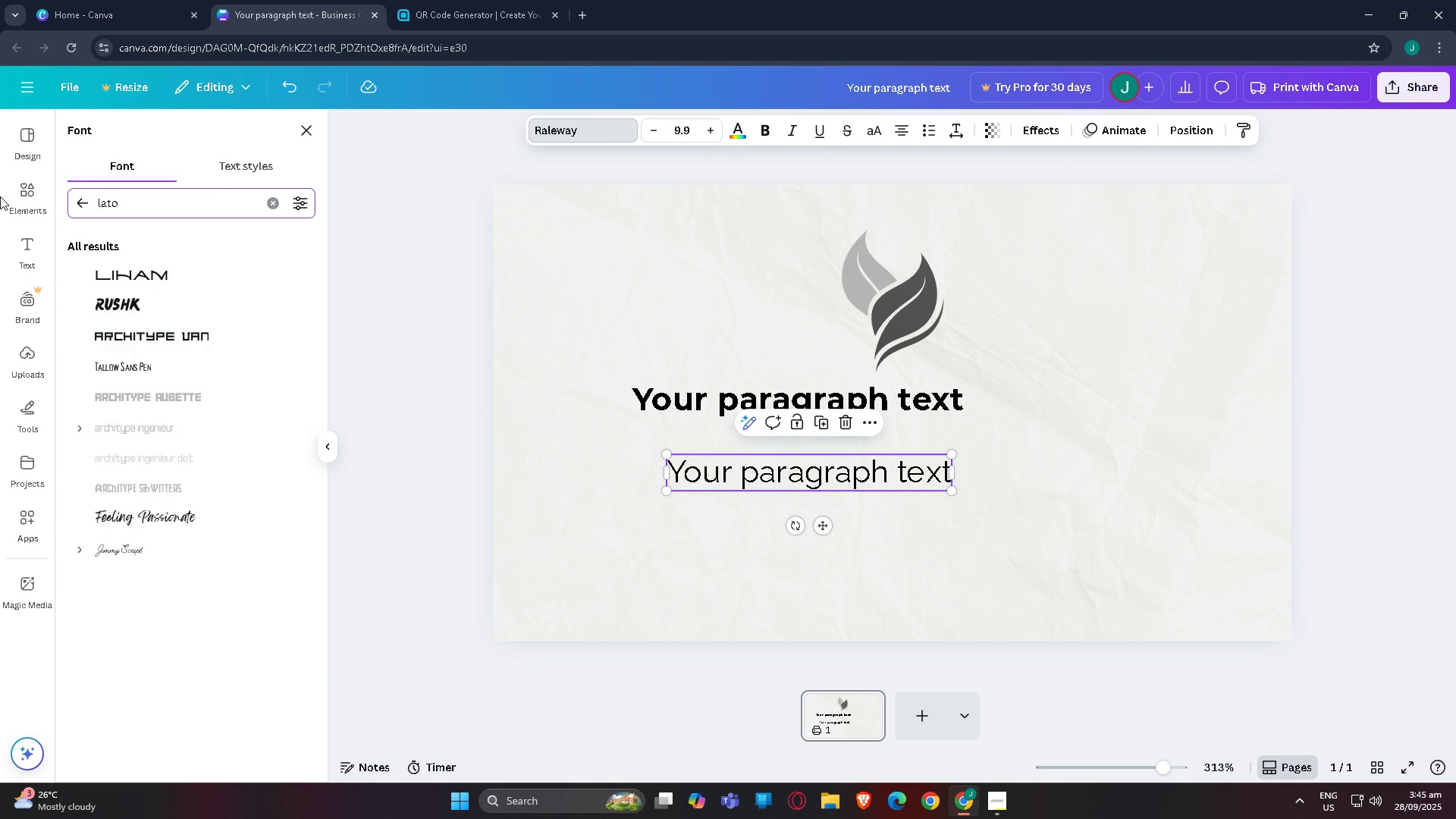 
left_click([120, 272])
 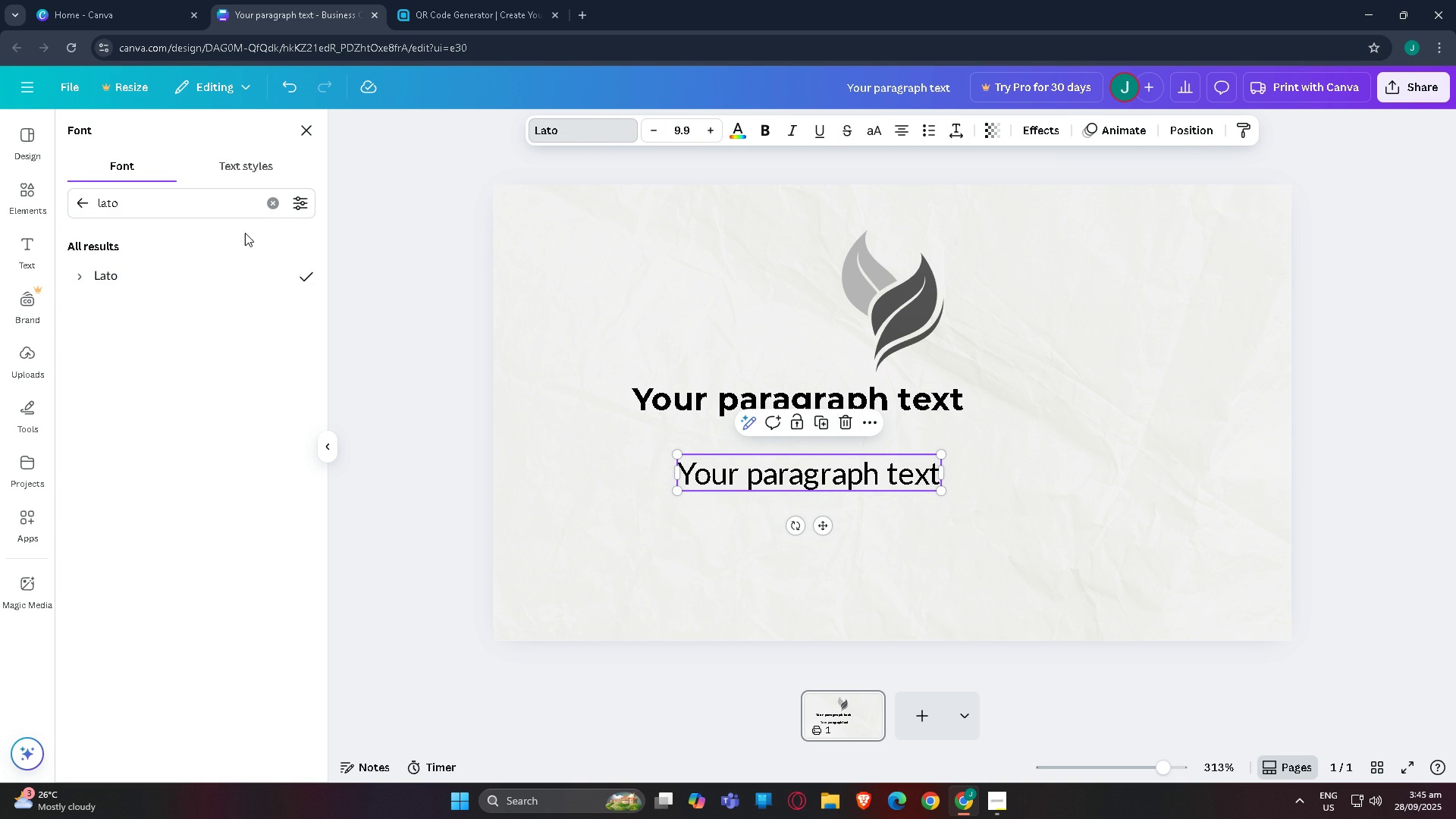 
left_click([595, 441])
 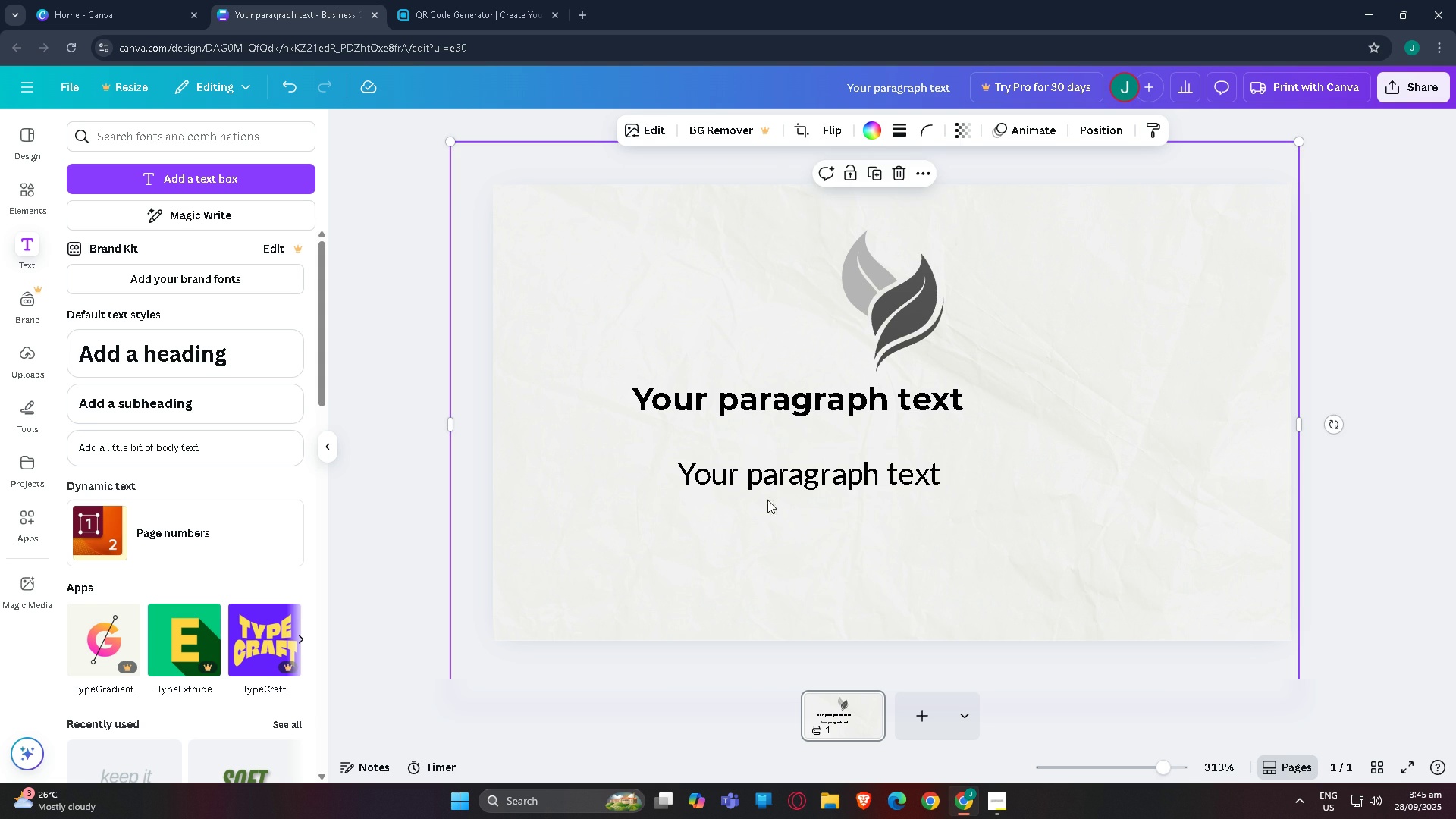 
left_click([756, 467])
 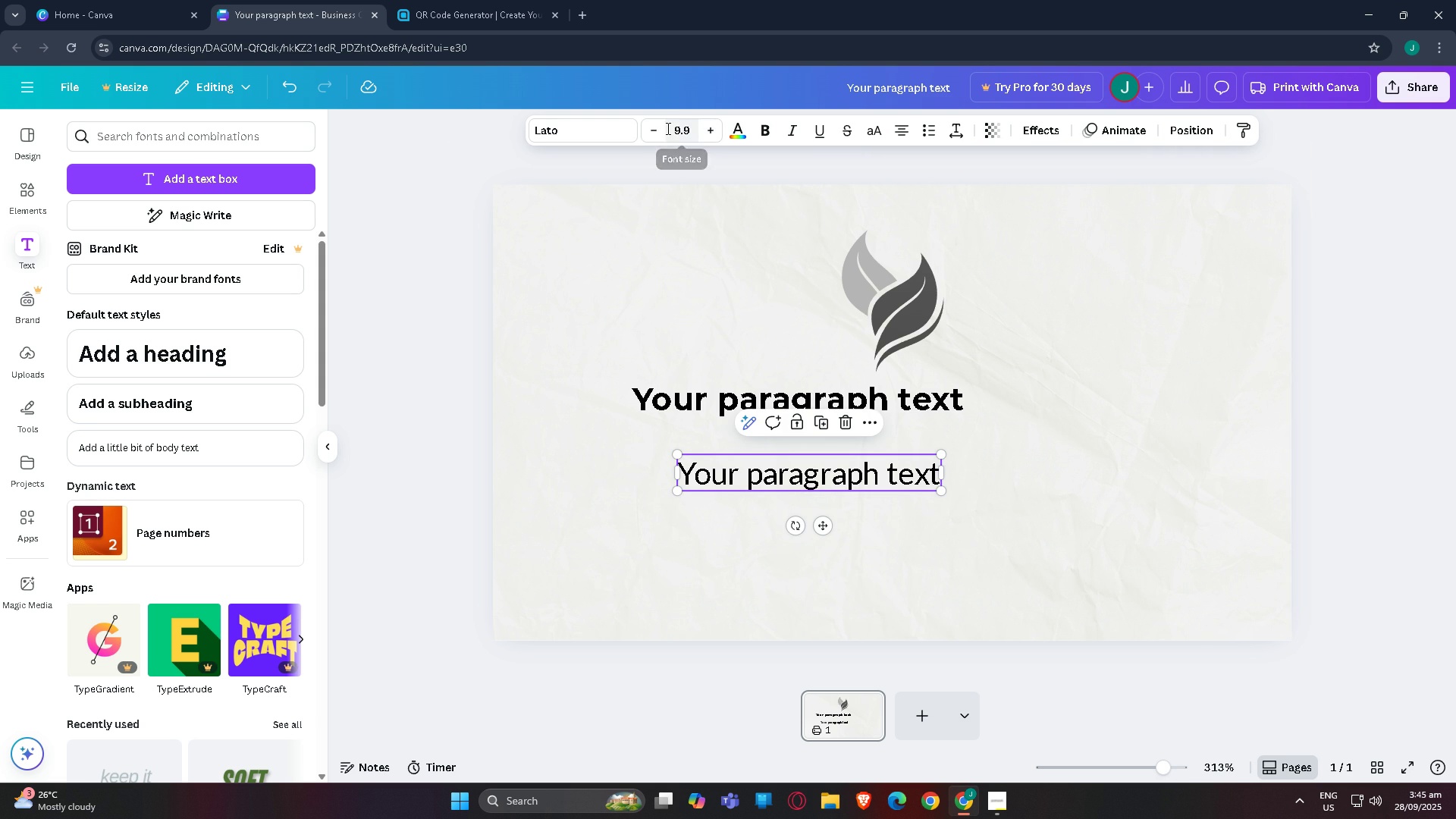 
left_click([654, 126])
 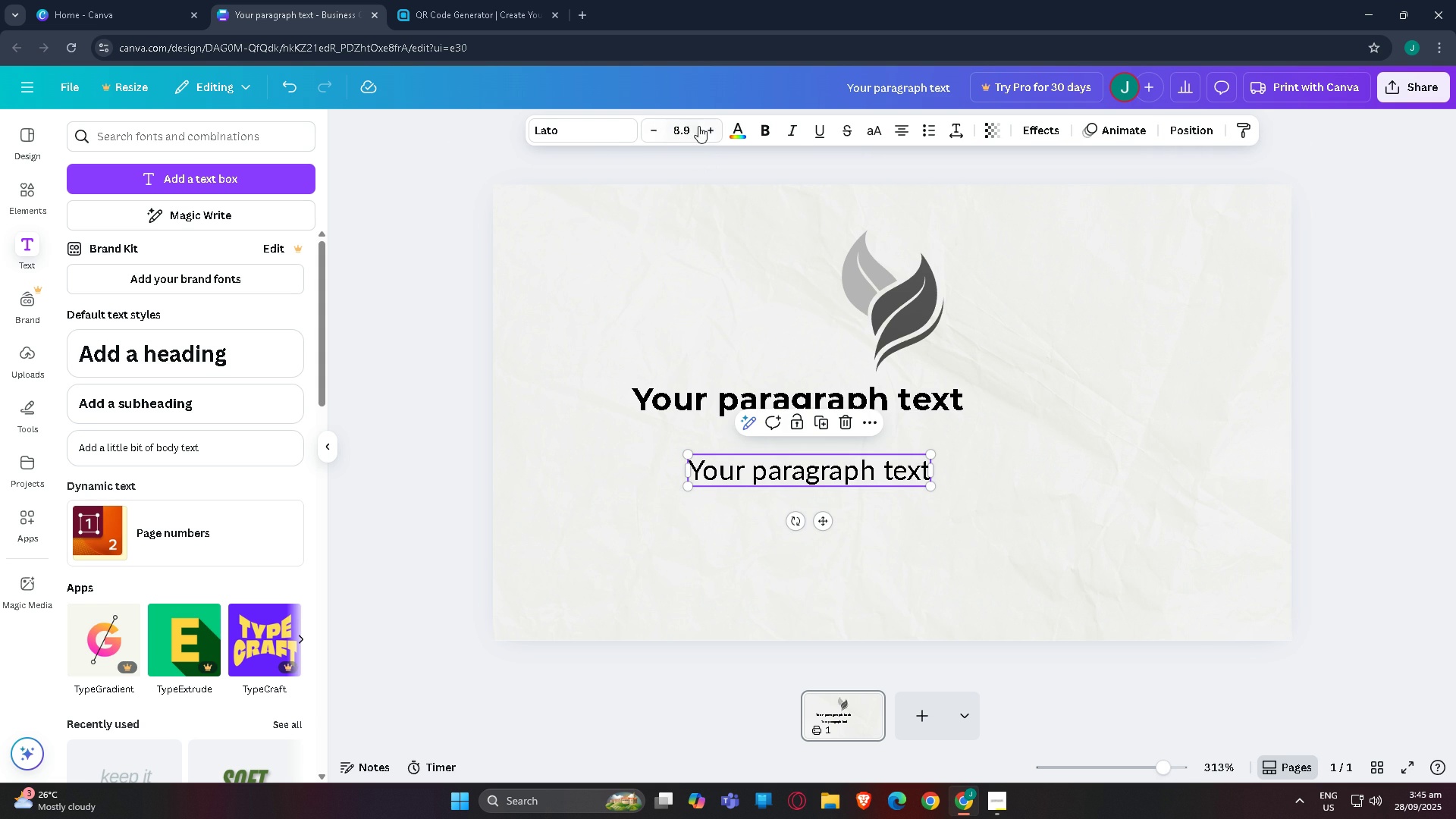 
left_click([689, 126])
 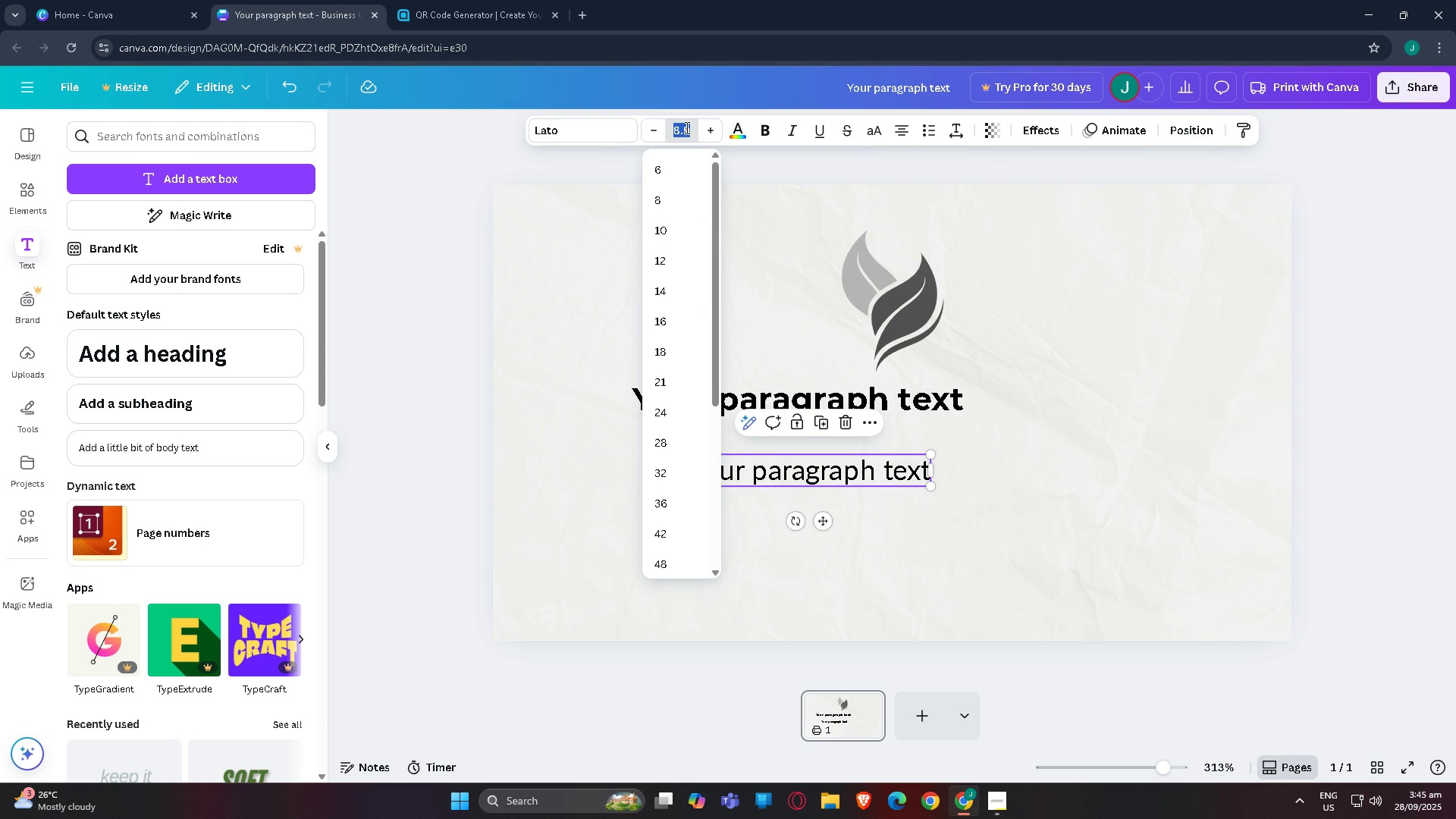 
key(9)
 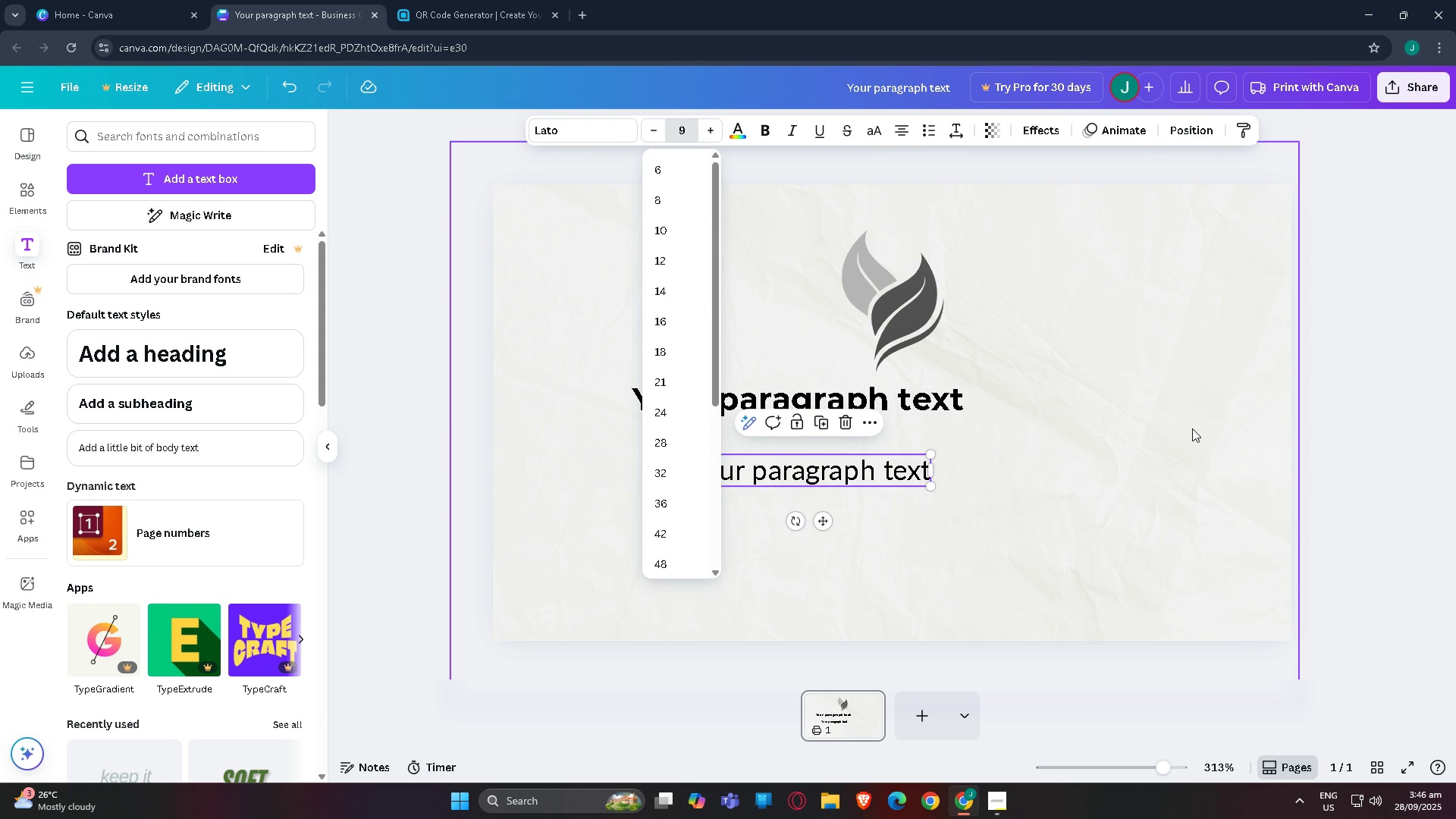 
left_click([1192, 428])
 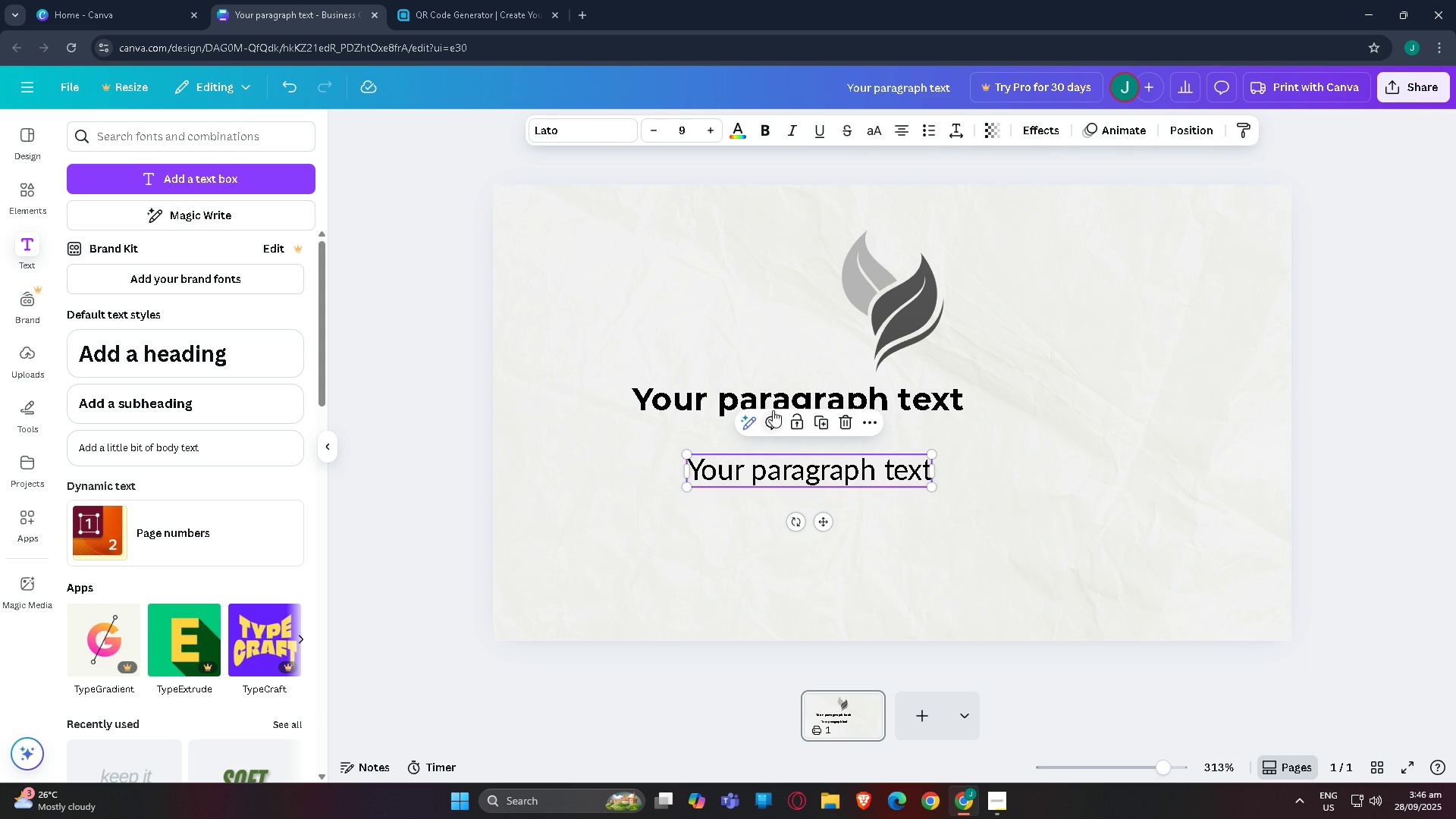 
left_click([711, 387])
 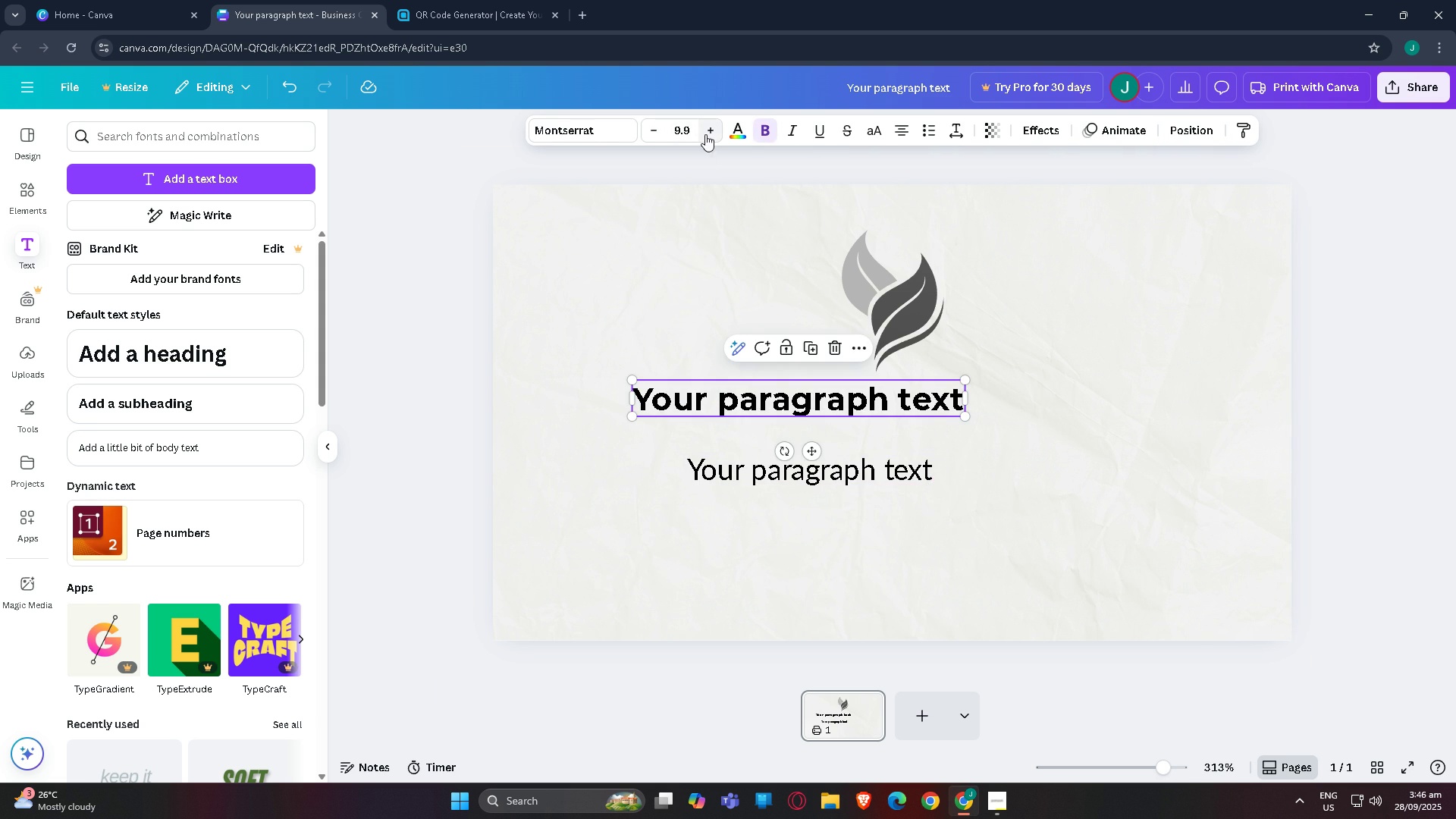 
left_click([689, 131])
 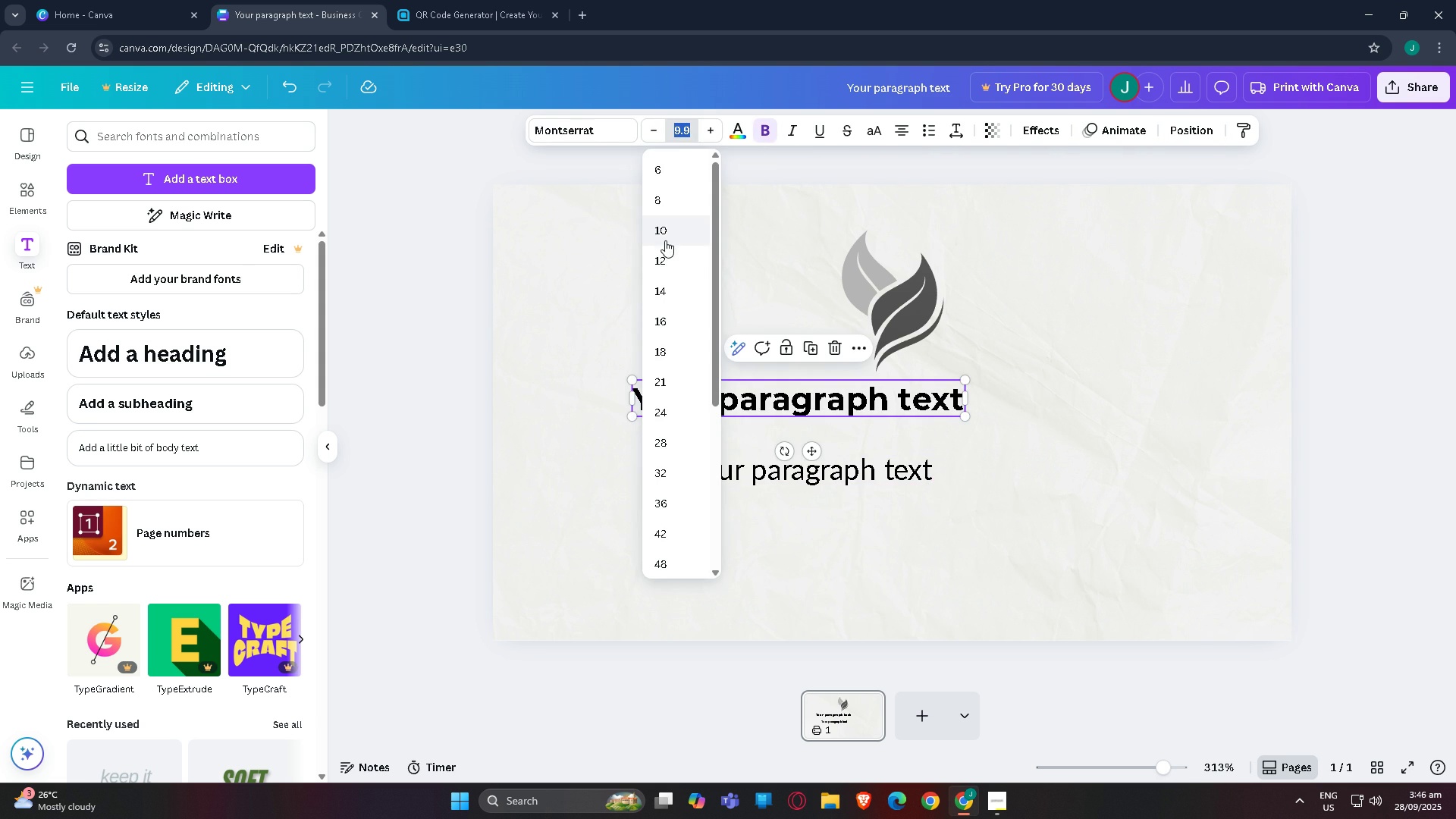 
left_click([665, 253])
 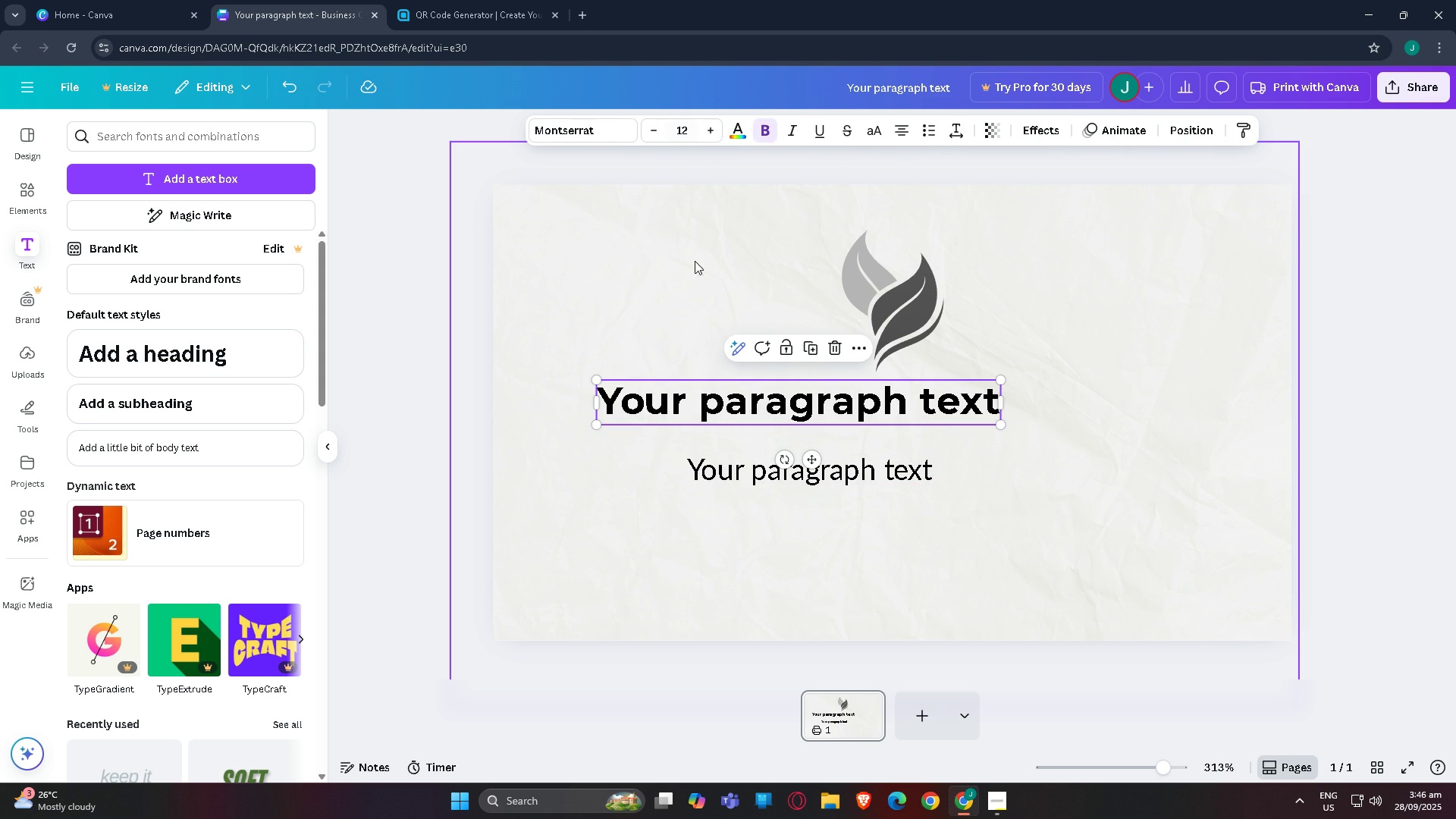 
left_click([725, 372])
 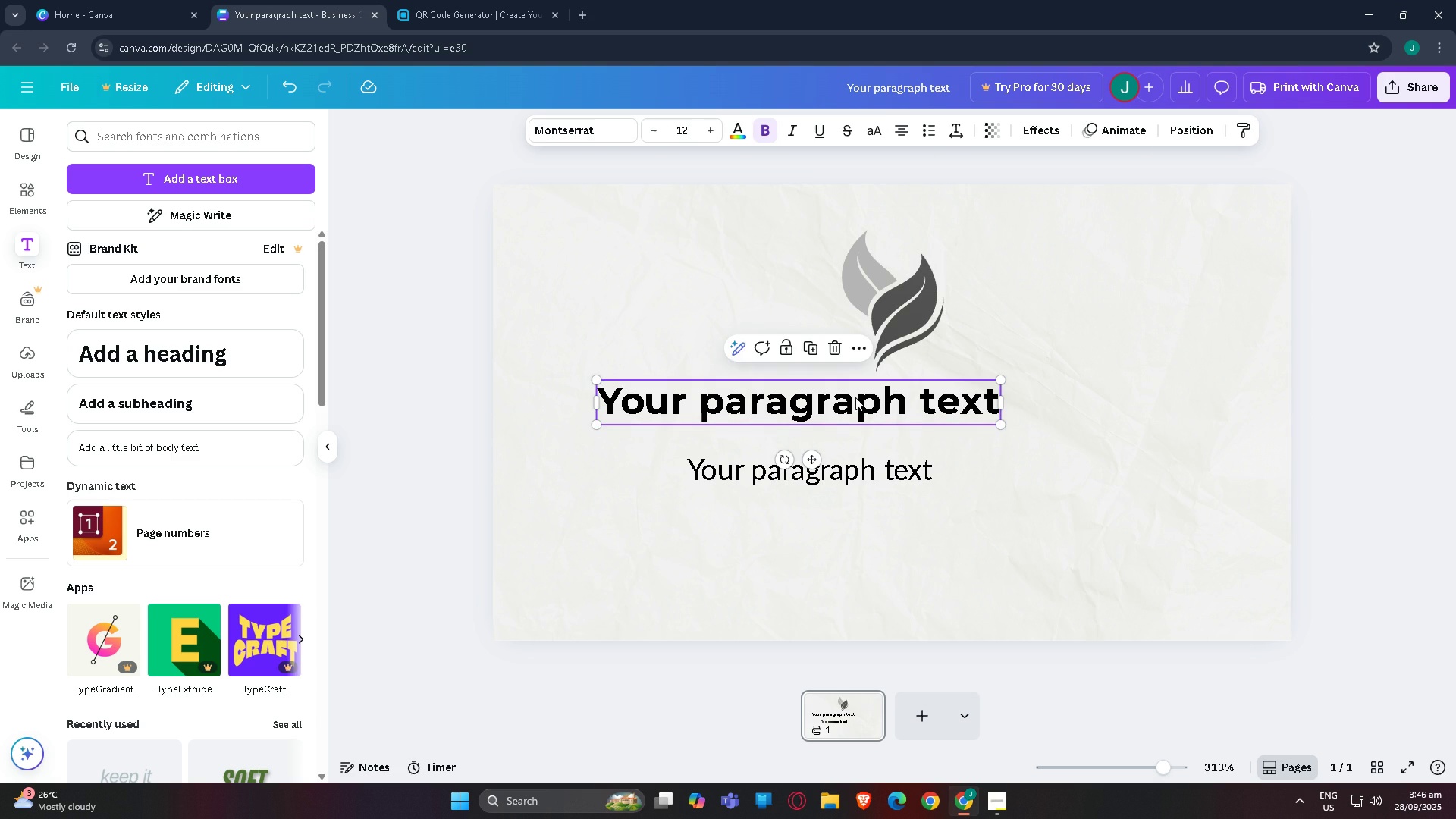 
left_click([855, 397])